 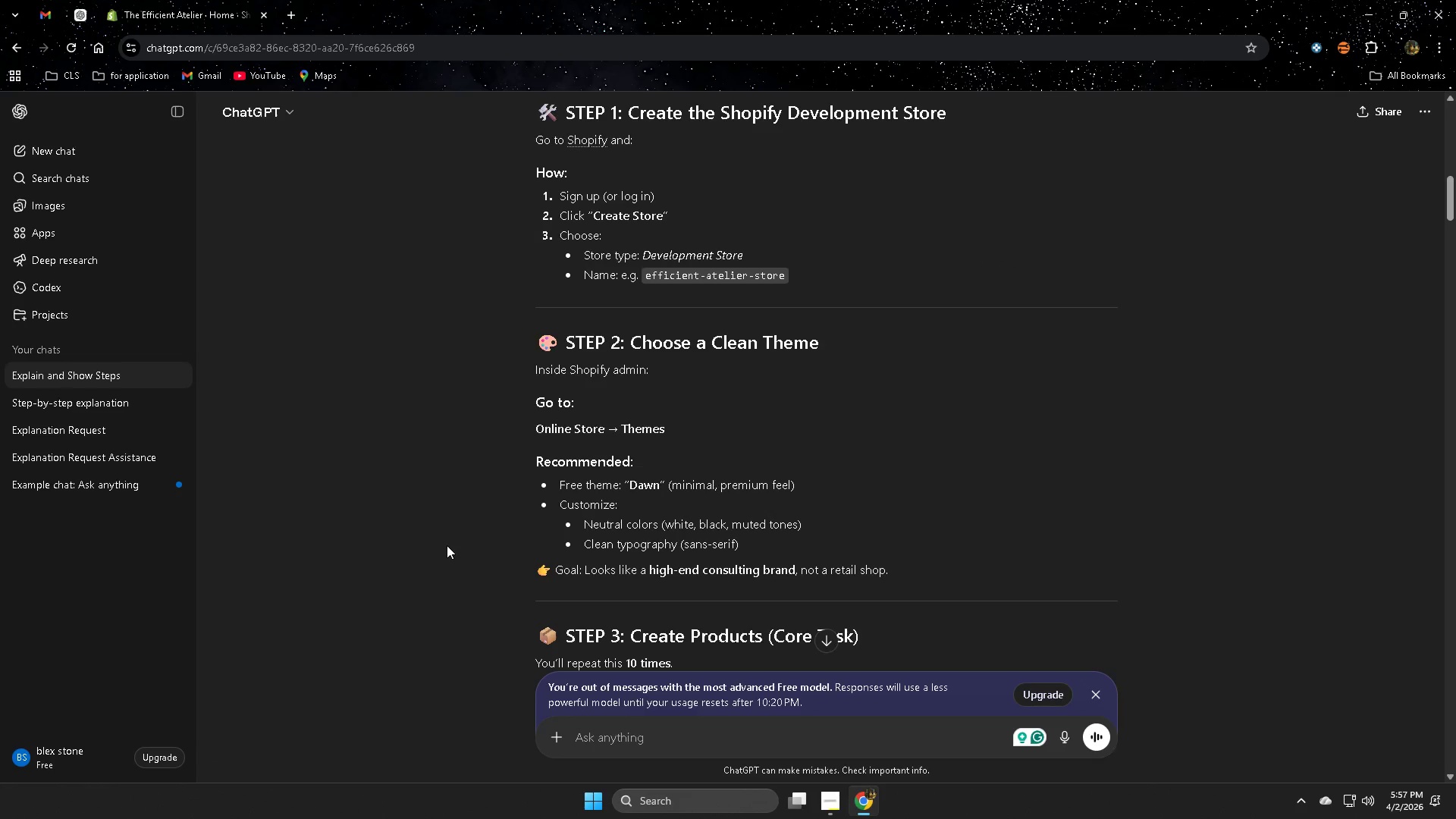 
left_click([1097, 692])
 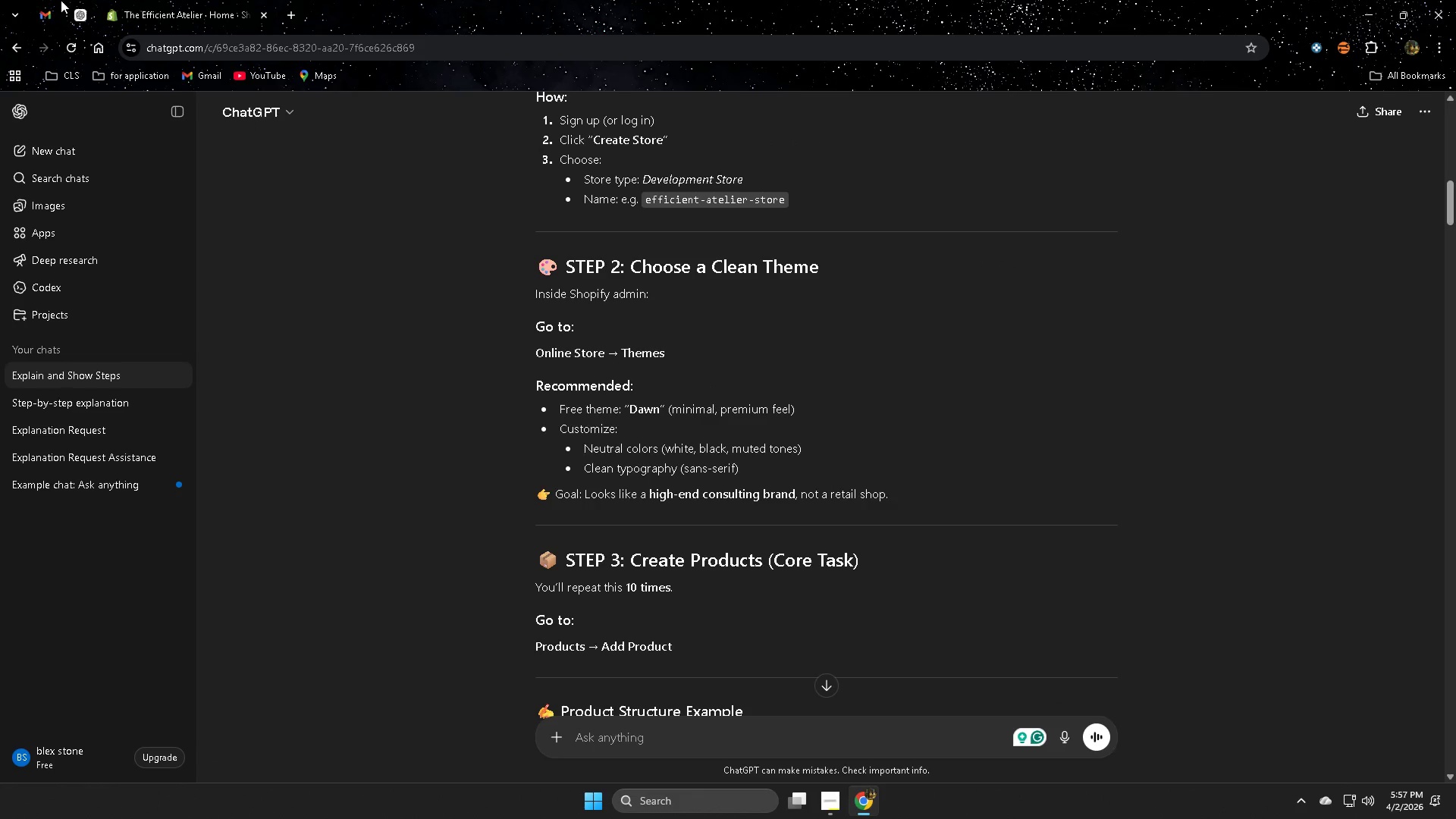 
wait(5.86)
 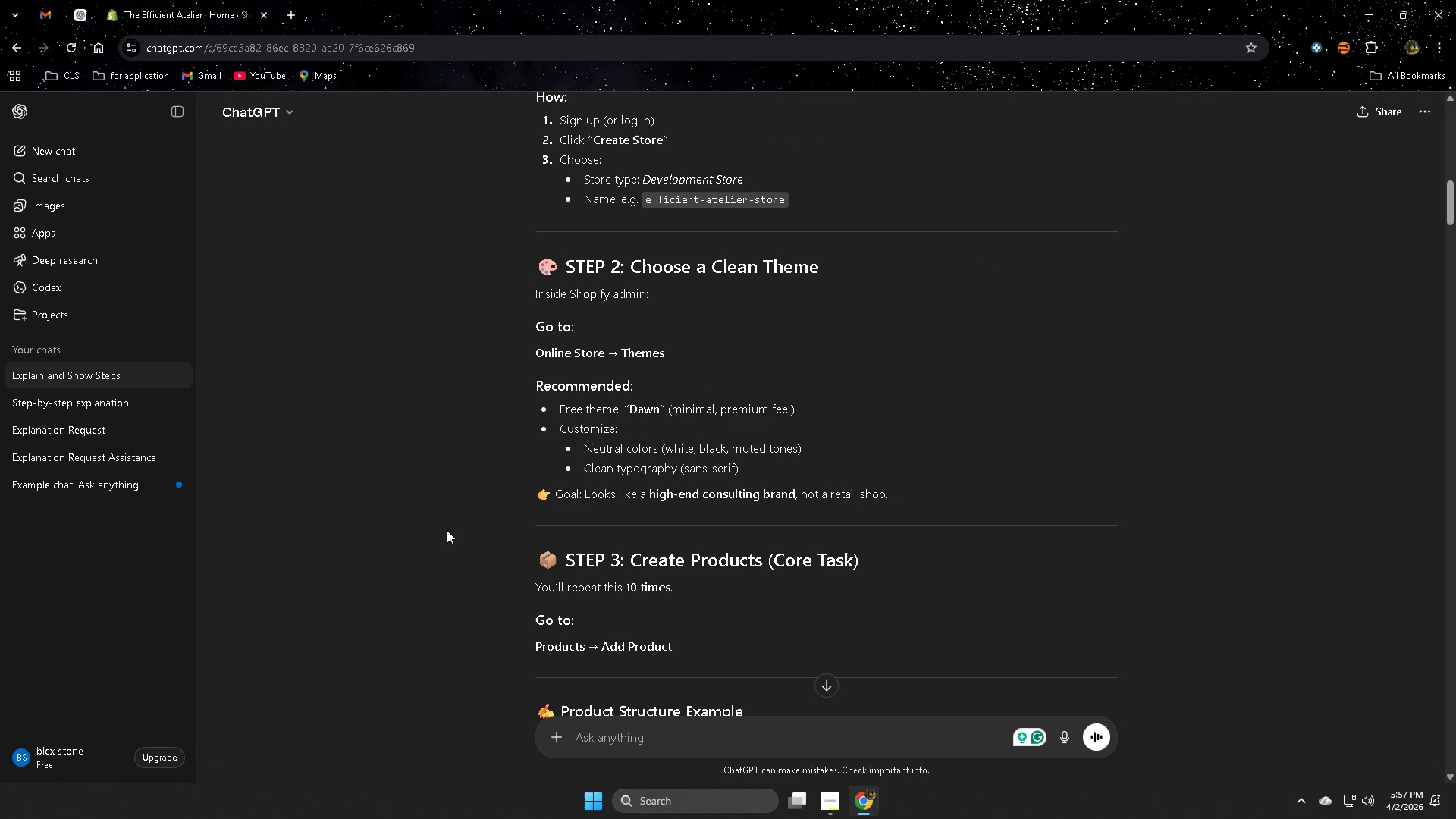 
left_click([155, 5])
 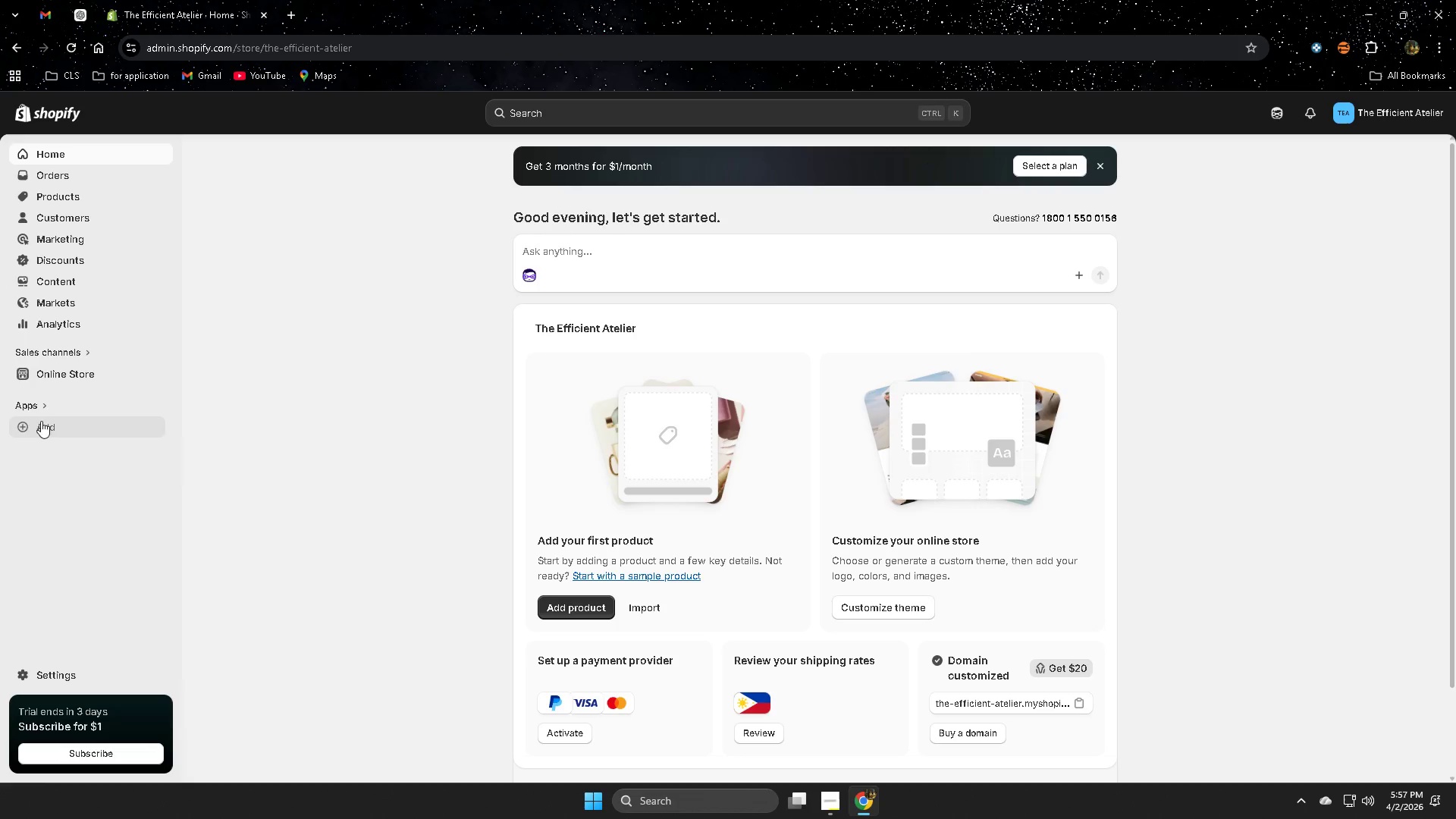 
left_click([65, 672])
 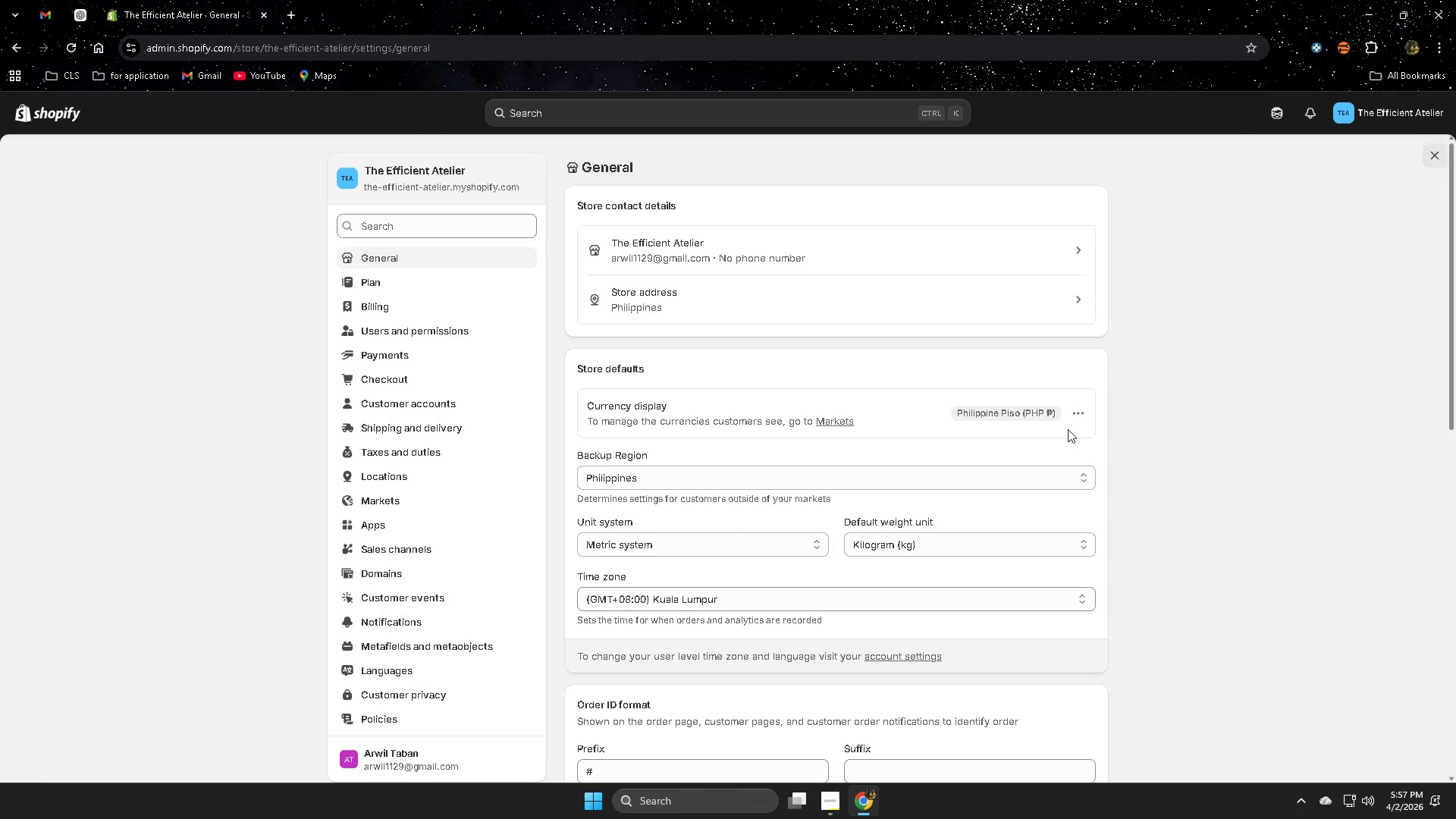 
wait(5.19)
 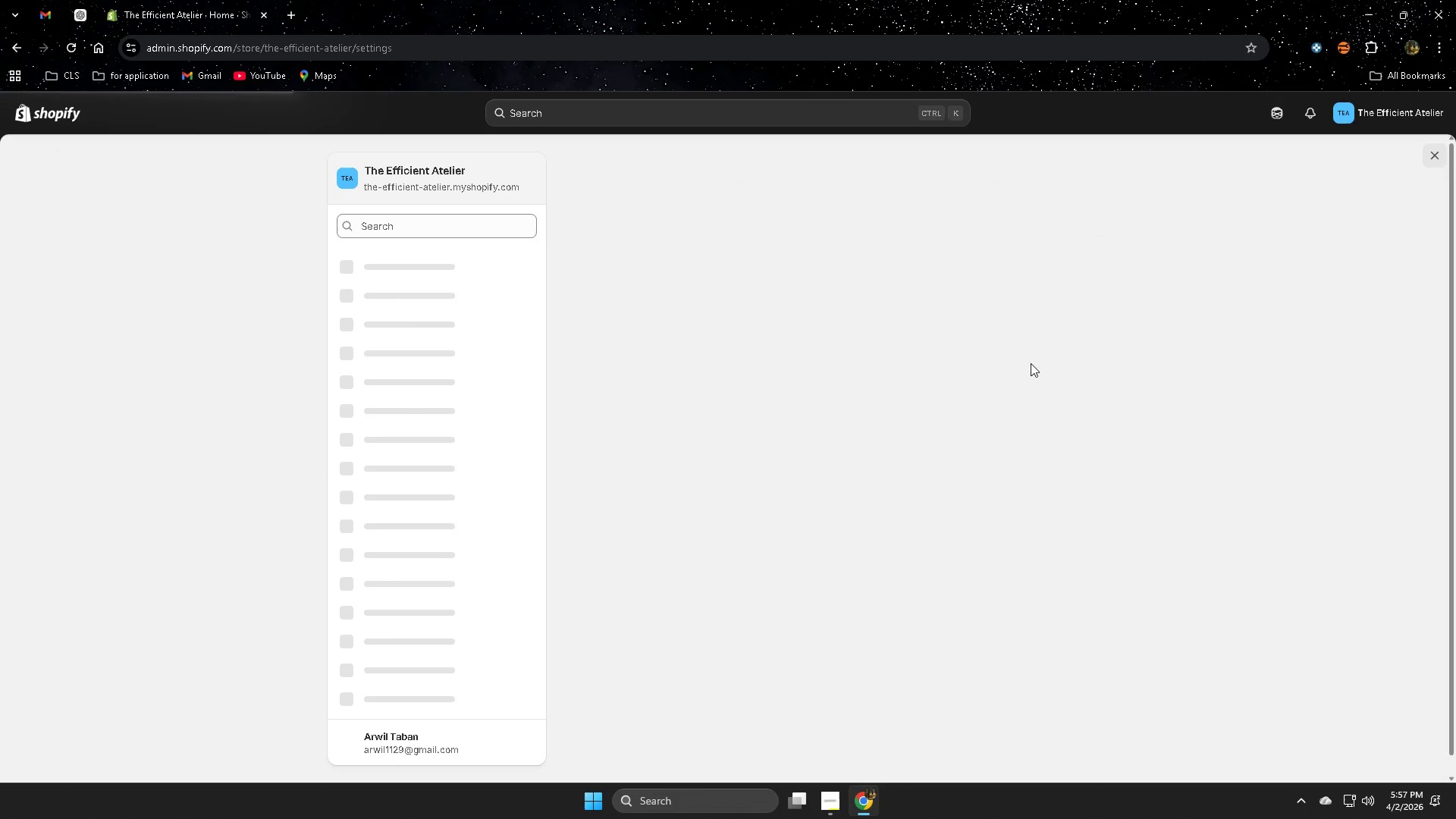 
left_click([1039, 443])
 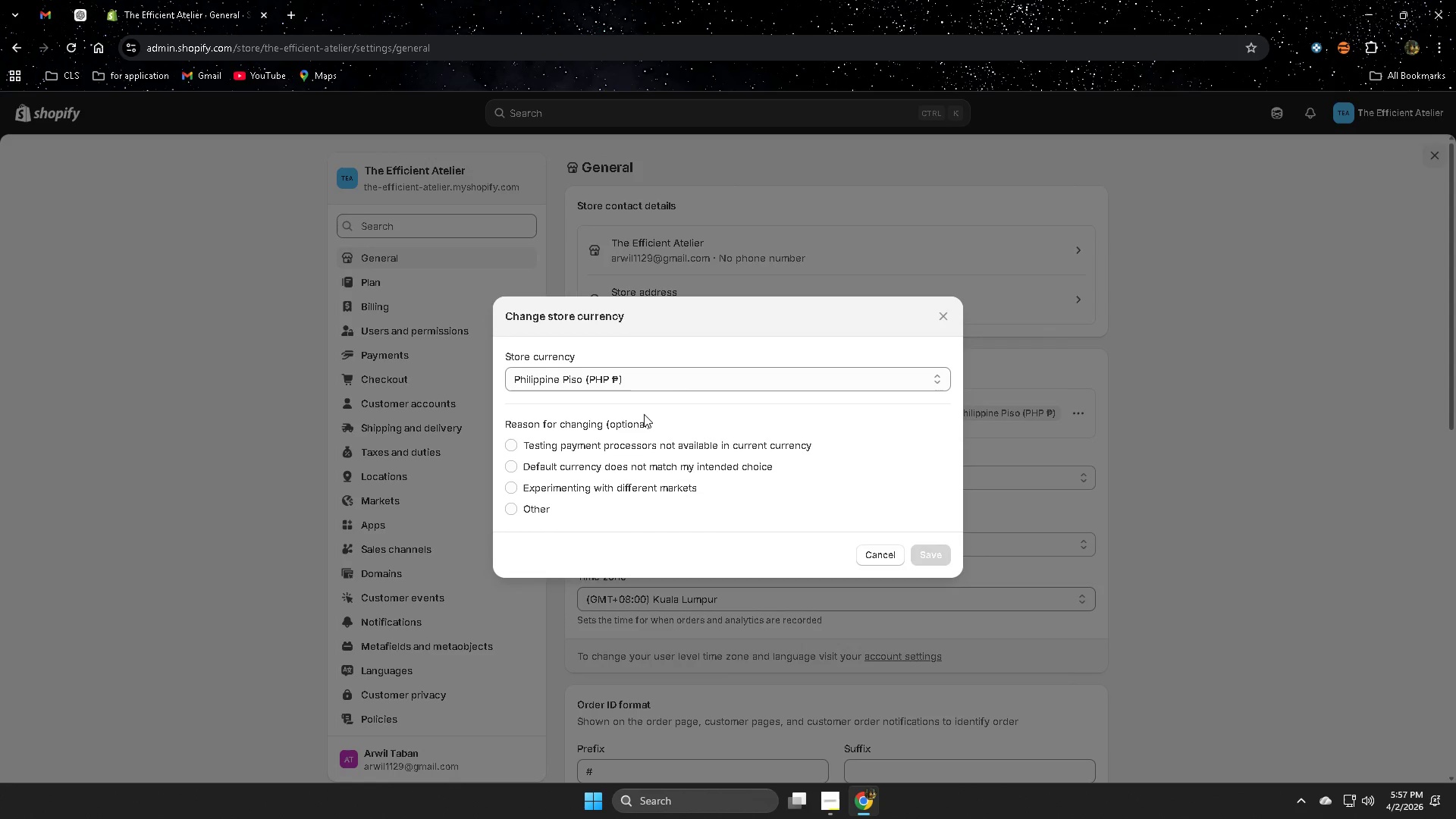 
left_click([686, 378])
 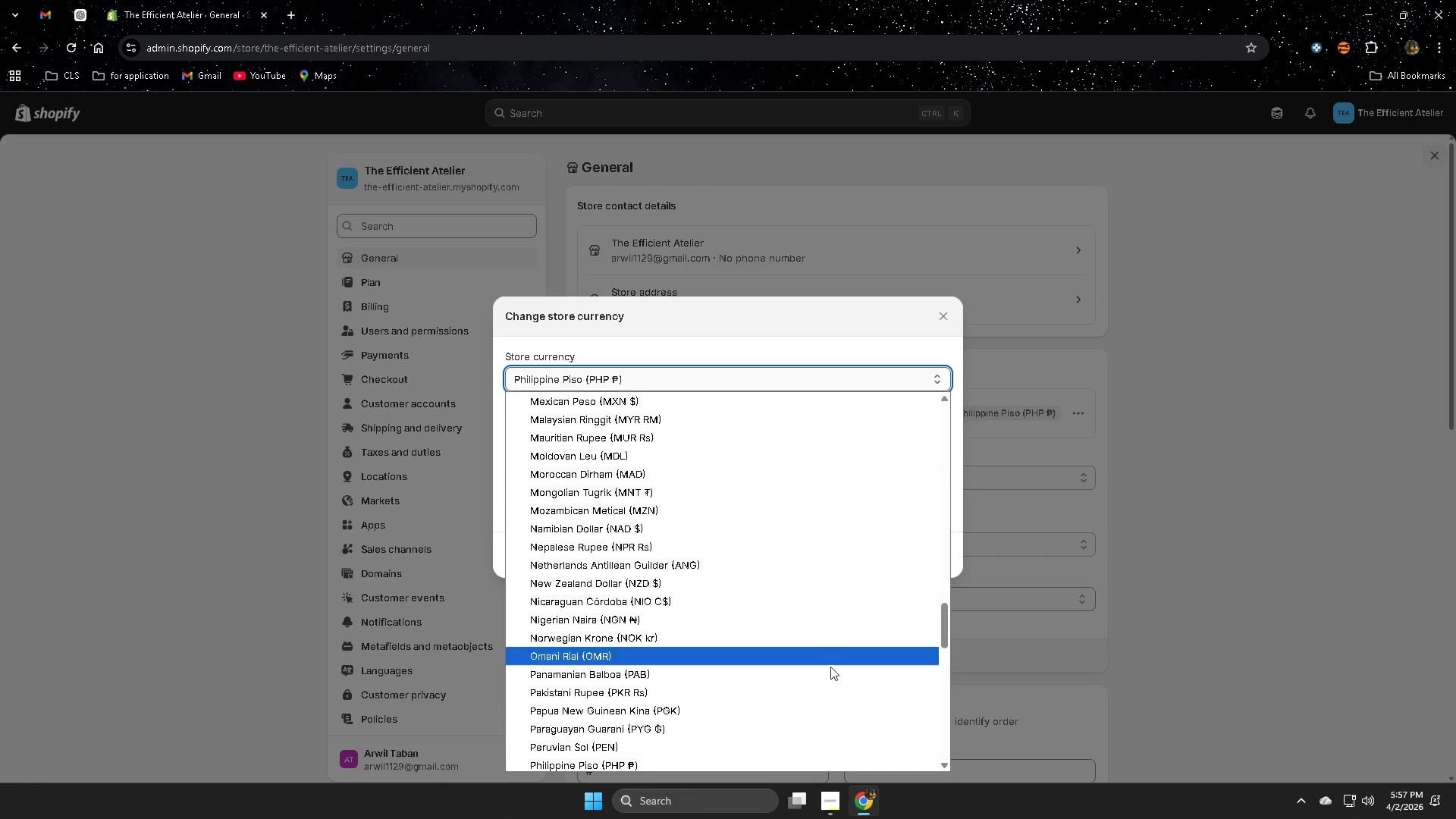 
scroll: coordinate [771, 633], scroll_direction: up, amount: 13.0
 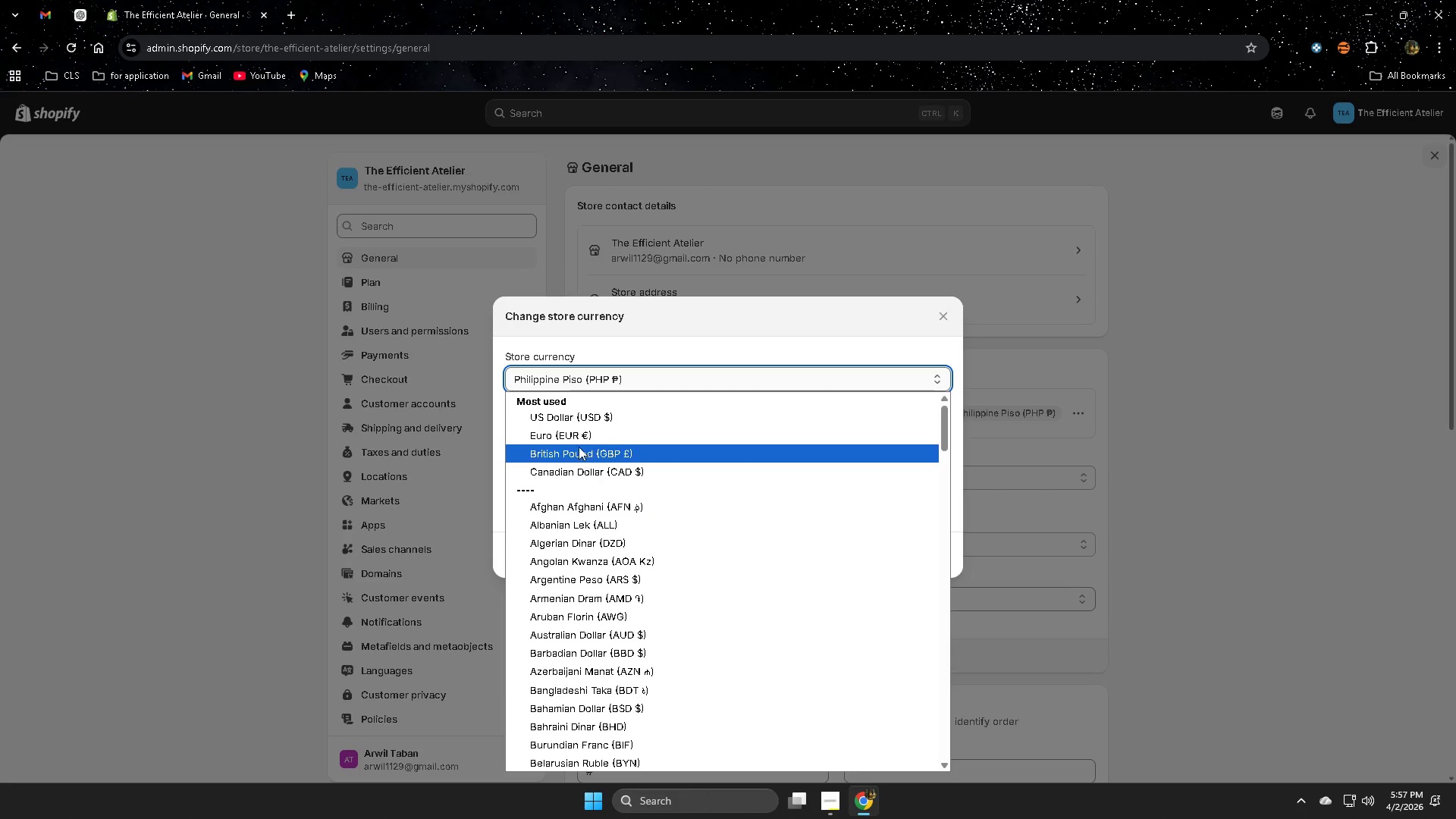 
left_click([576, 417])
 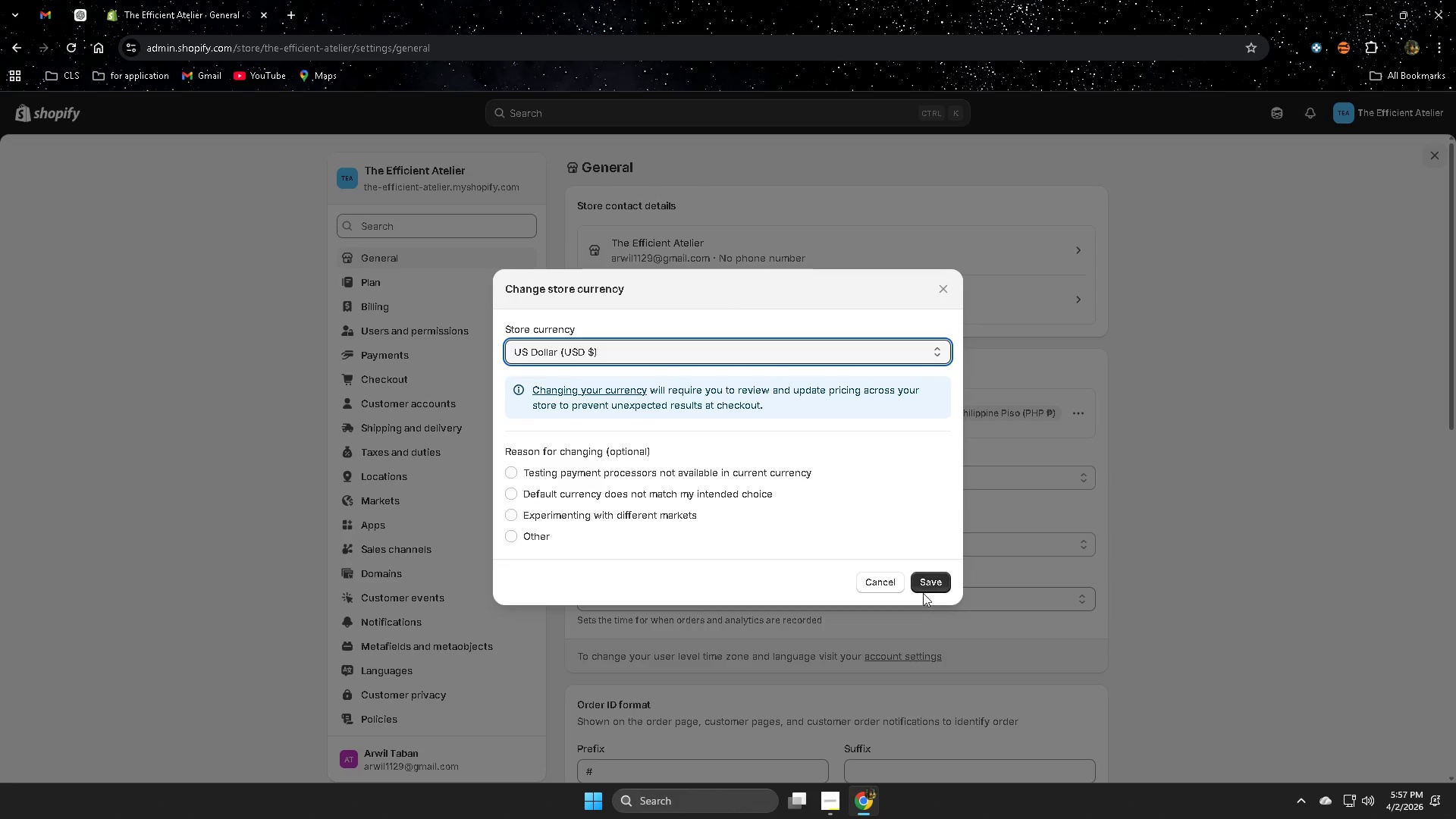 
left_click([934, 585])
 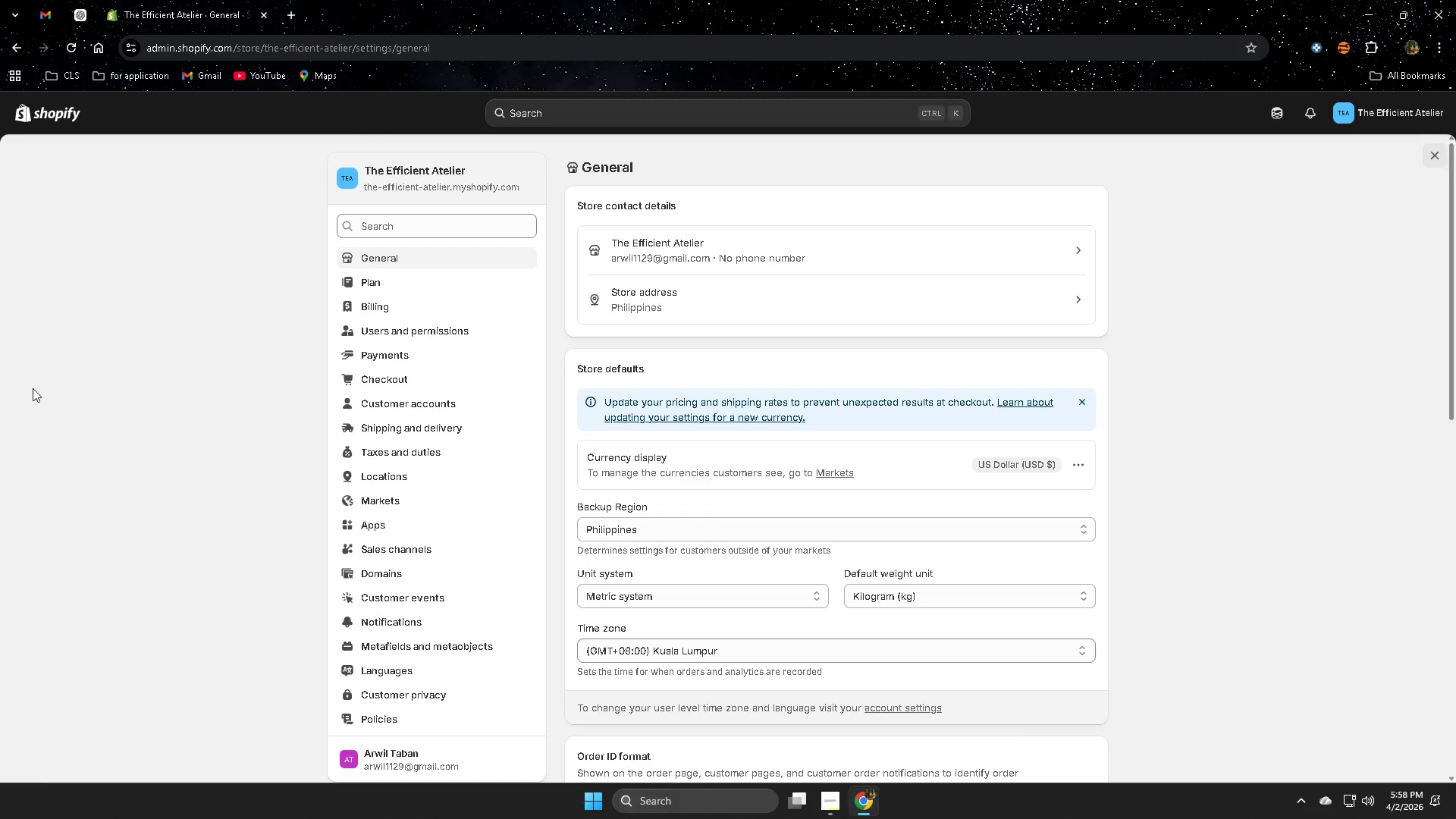 
left_click([45, 120])
 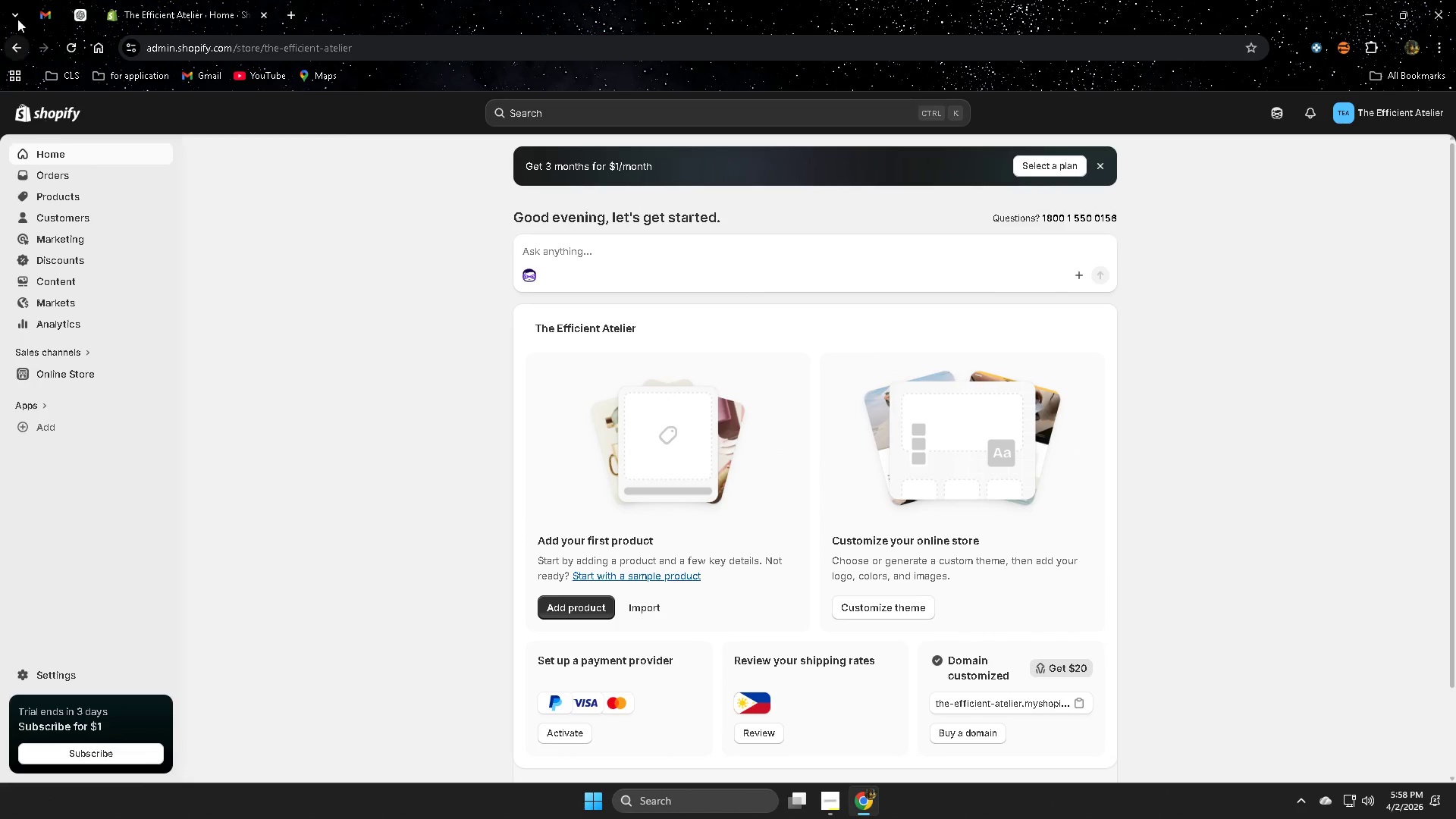 
scroll: coordinate [452, 588], scroll_direction: down, amount: 2.0
 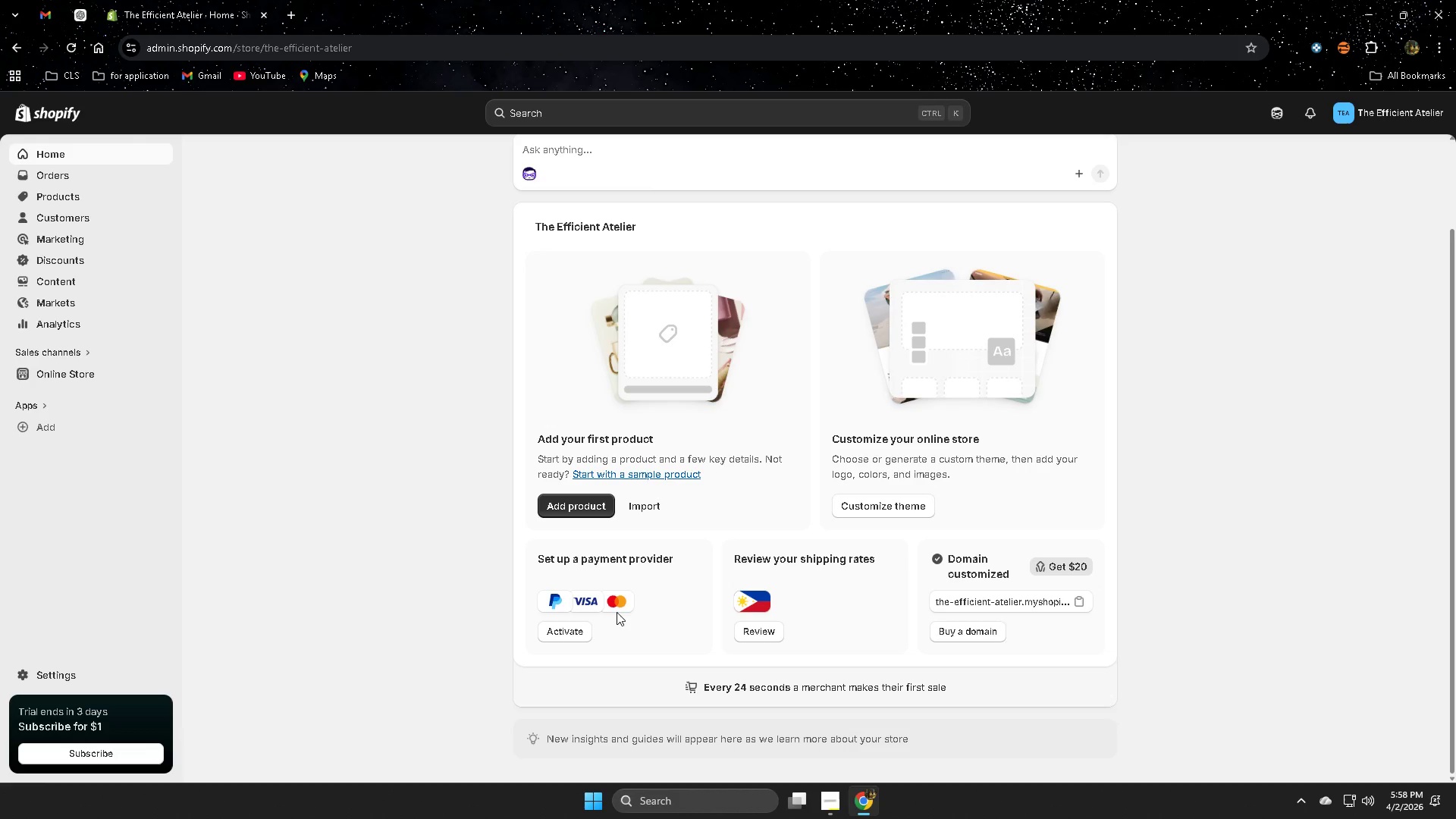 
scroll: coordinate [619, 607], scroll_direction: none, amount: 0.0
 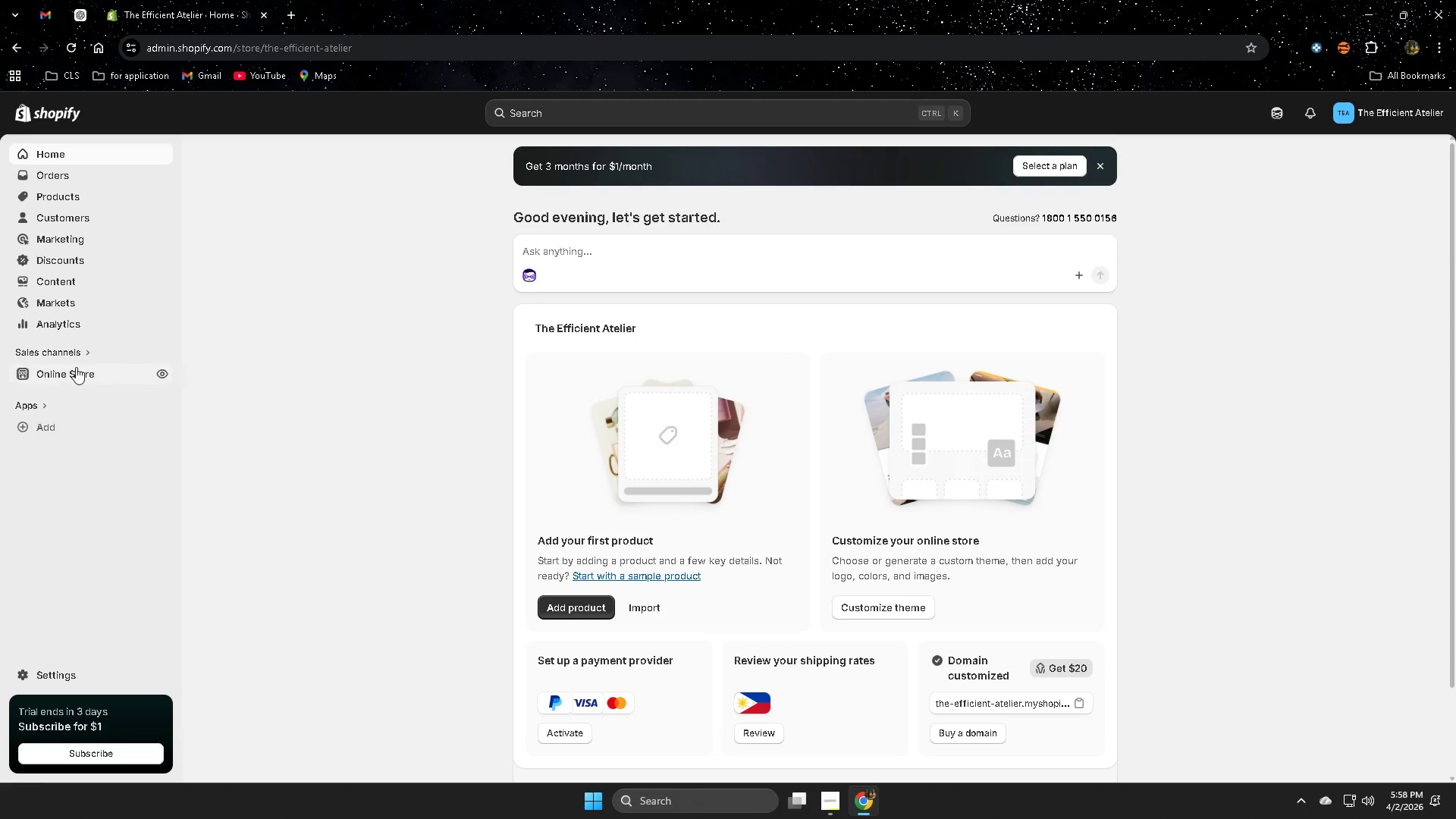 
left_click([78, 378])
 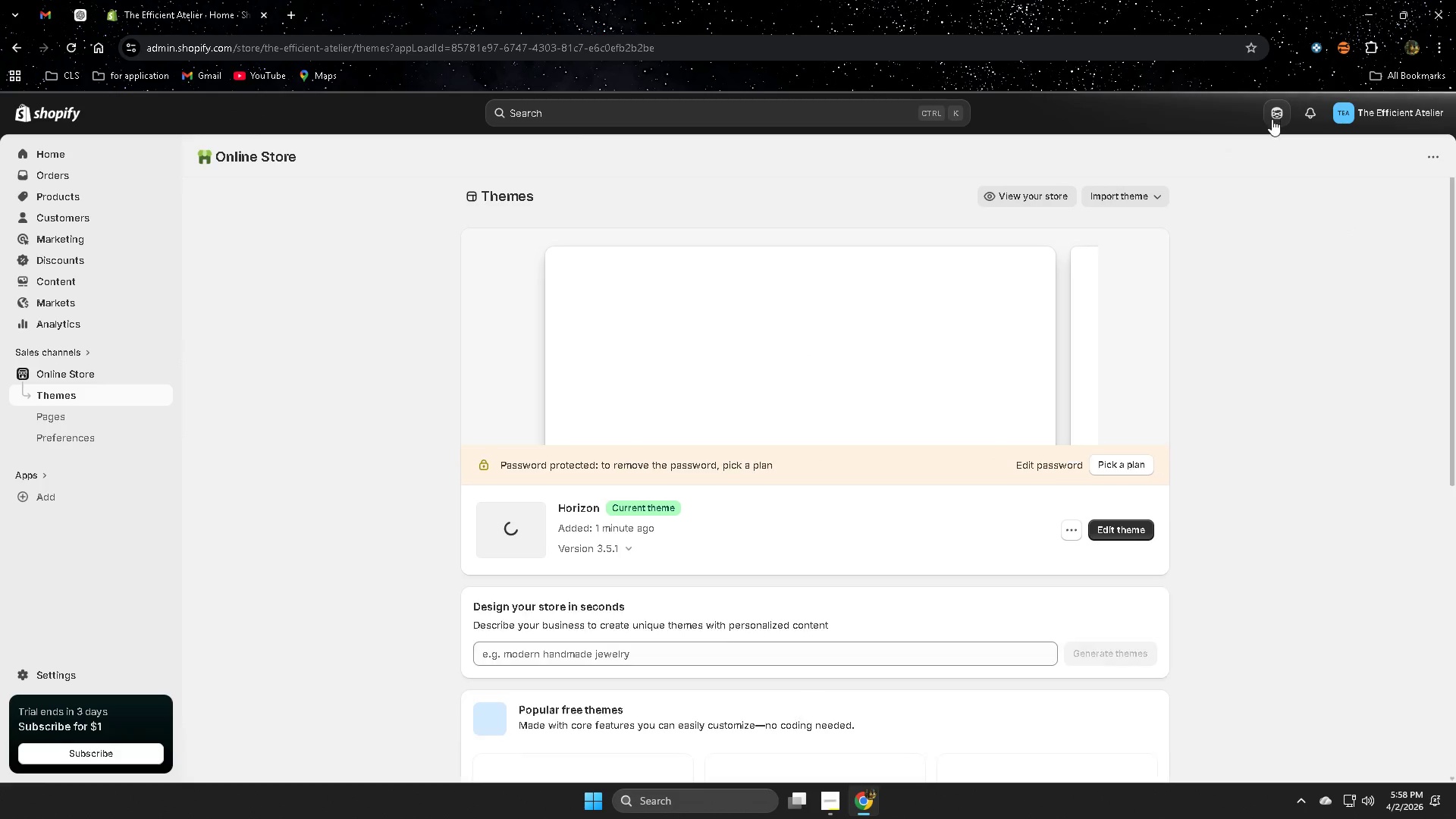 
scroll: coordinate [895, 561], scroll_direction: down, amount: 2.0
 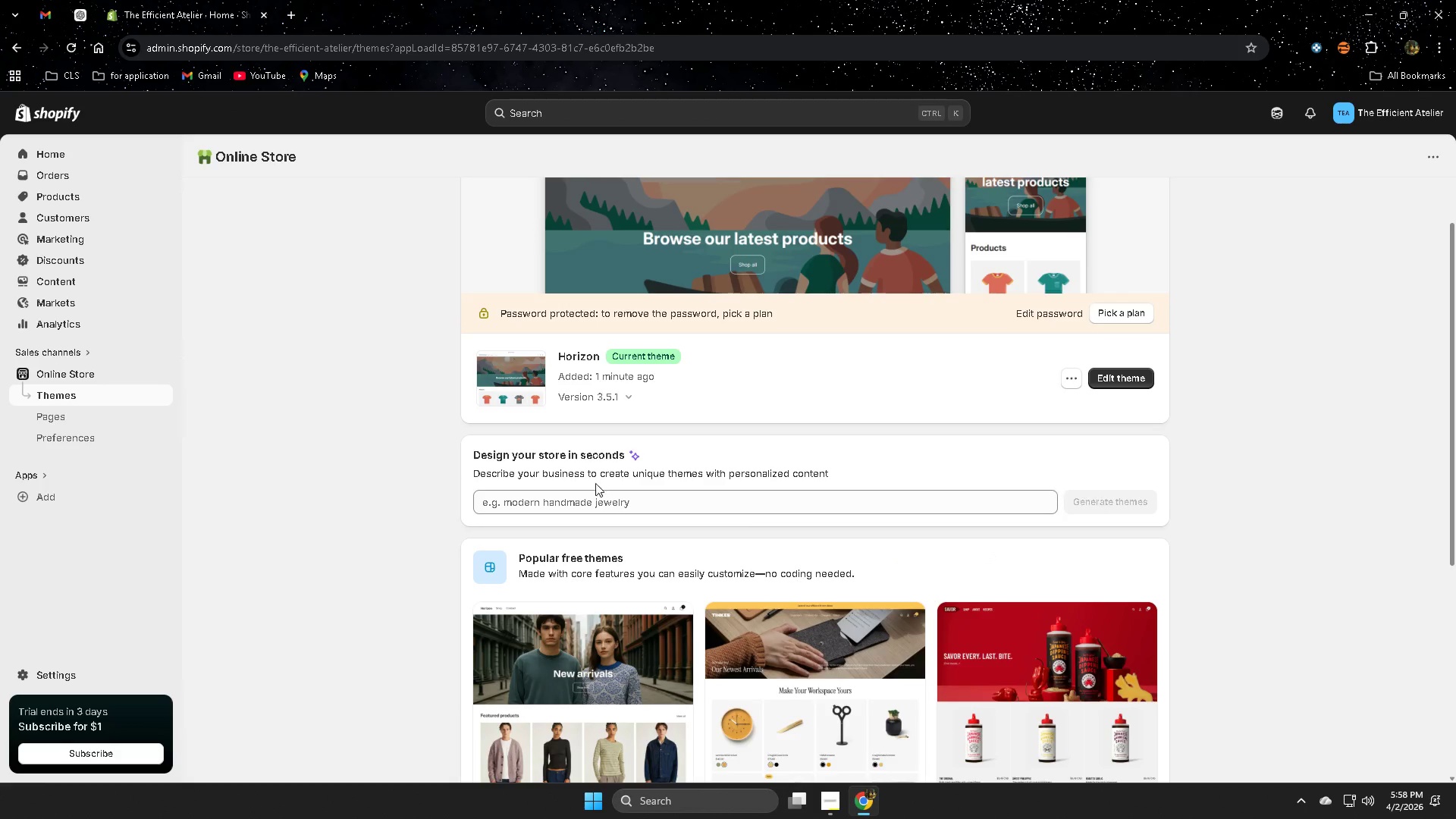 
scroll: coordinate [920, 586], scroll_direction: none, amount: 0.0
 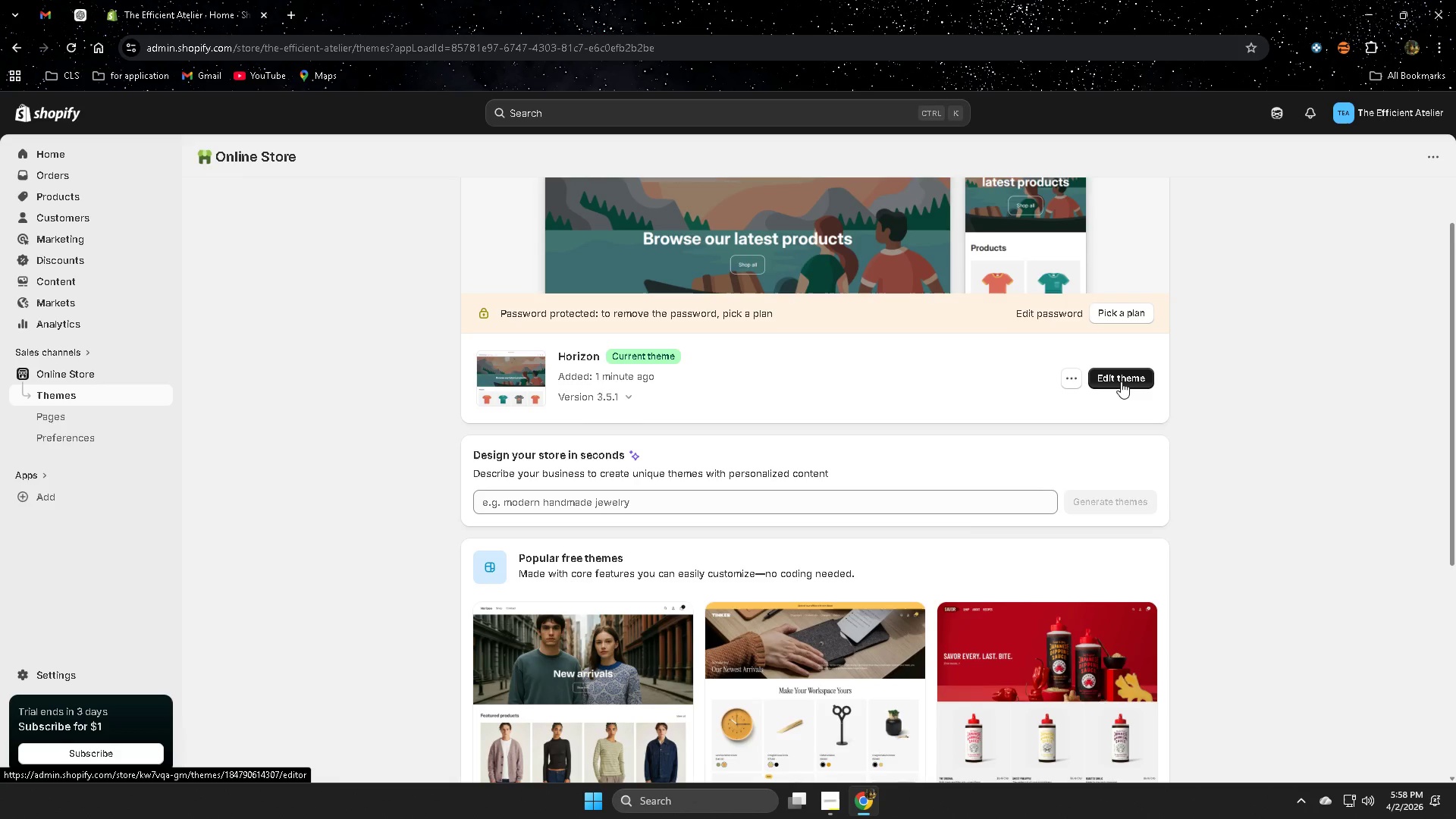 
scroll: coordinate [934, 550], scroll_direction: down, amount: 6.0
 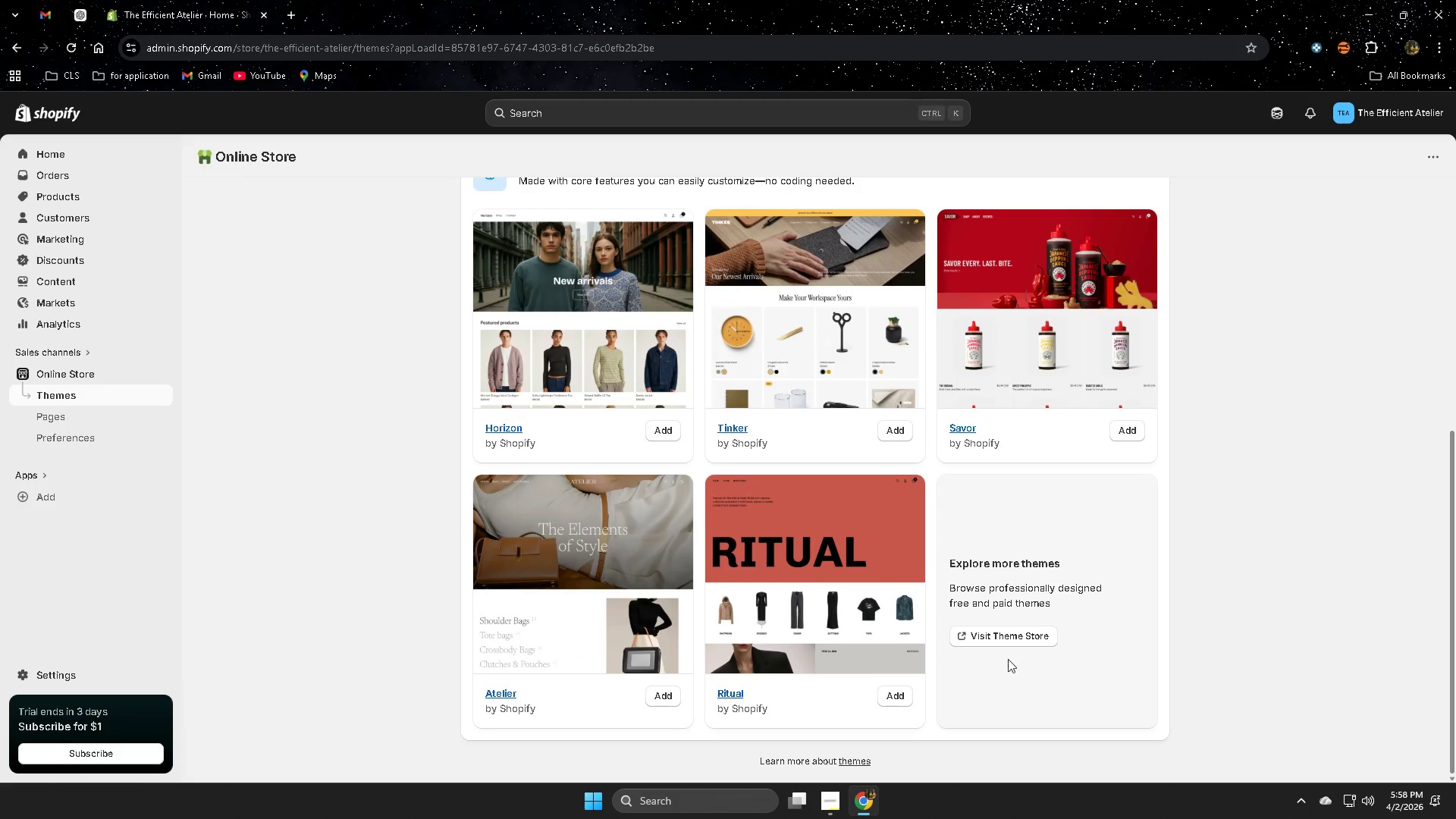 
left_click([1008, 635])
 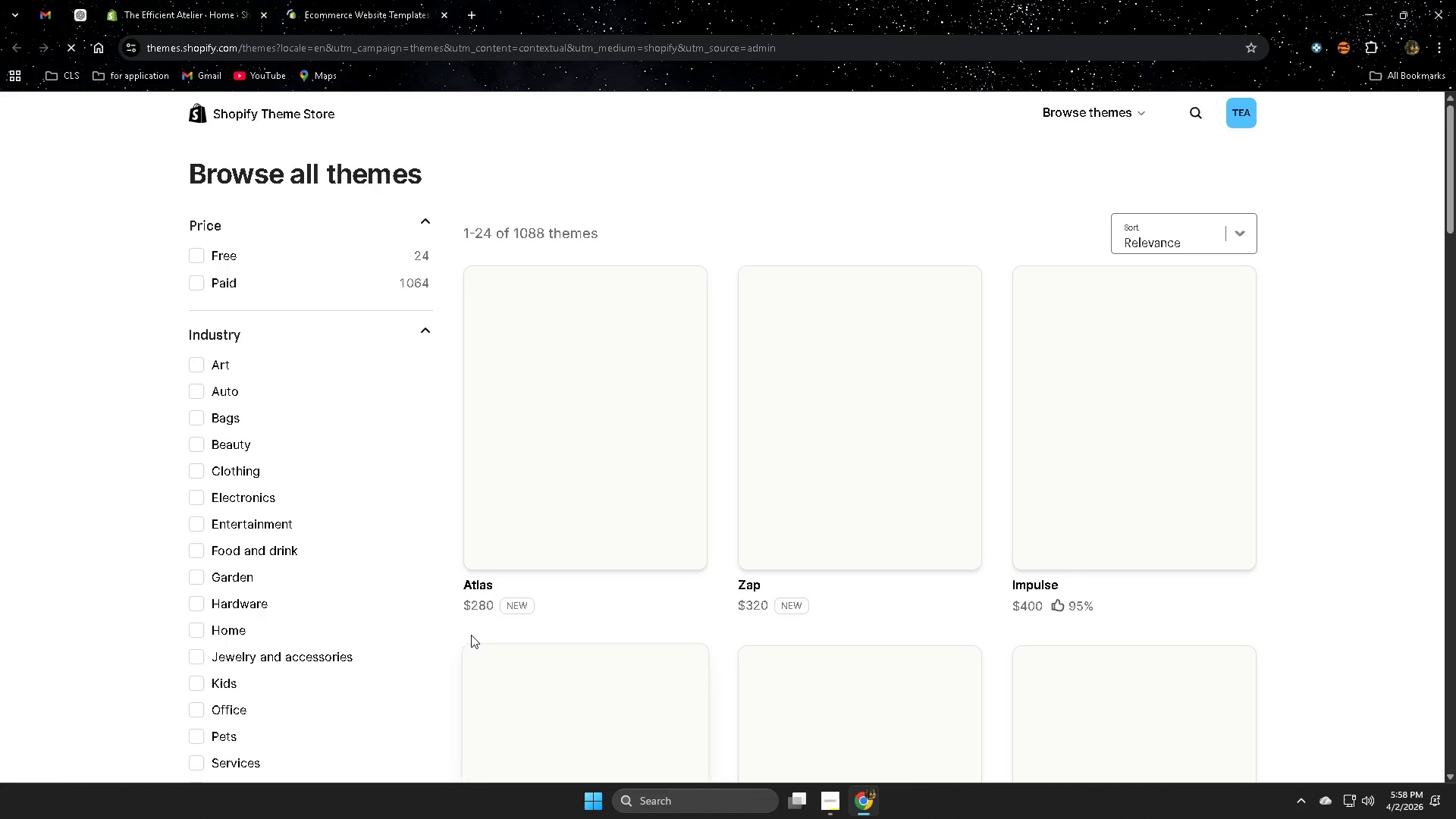 
mouse_move([534, 218])
 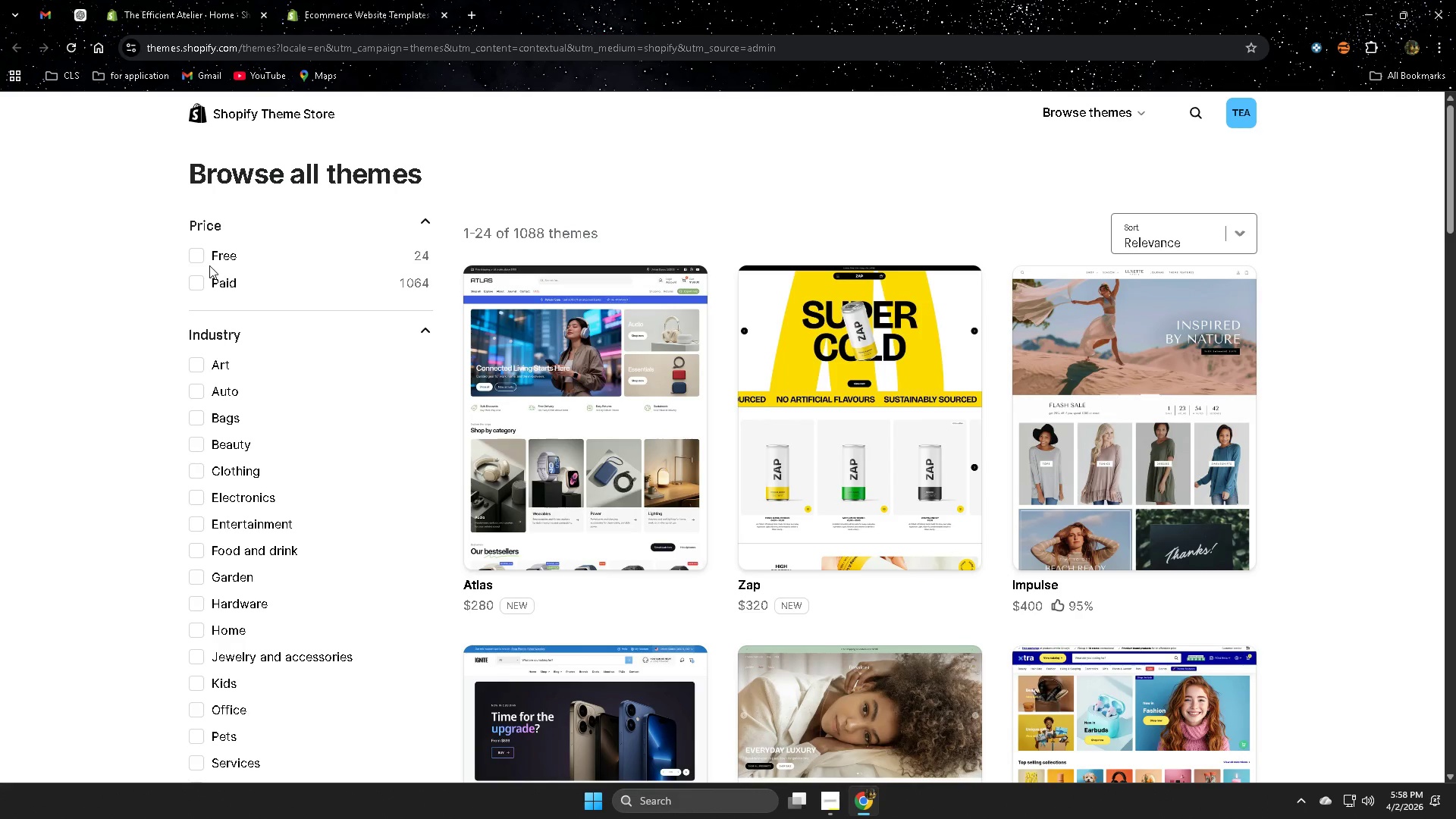 
left_click([199, 260])
 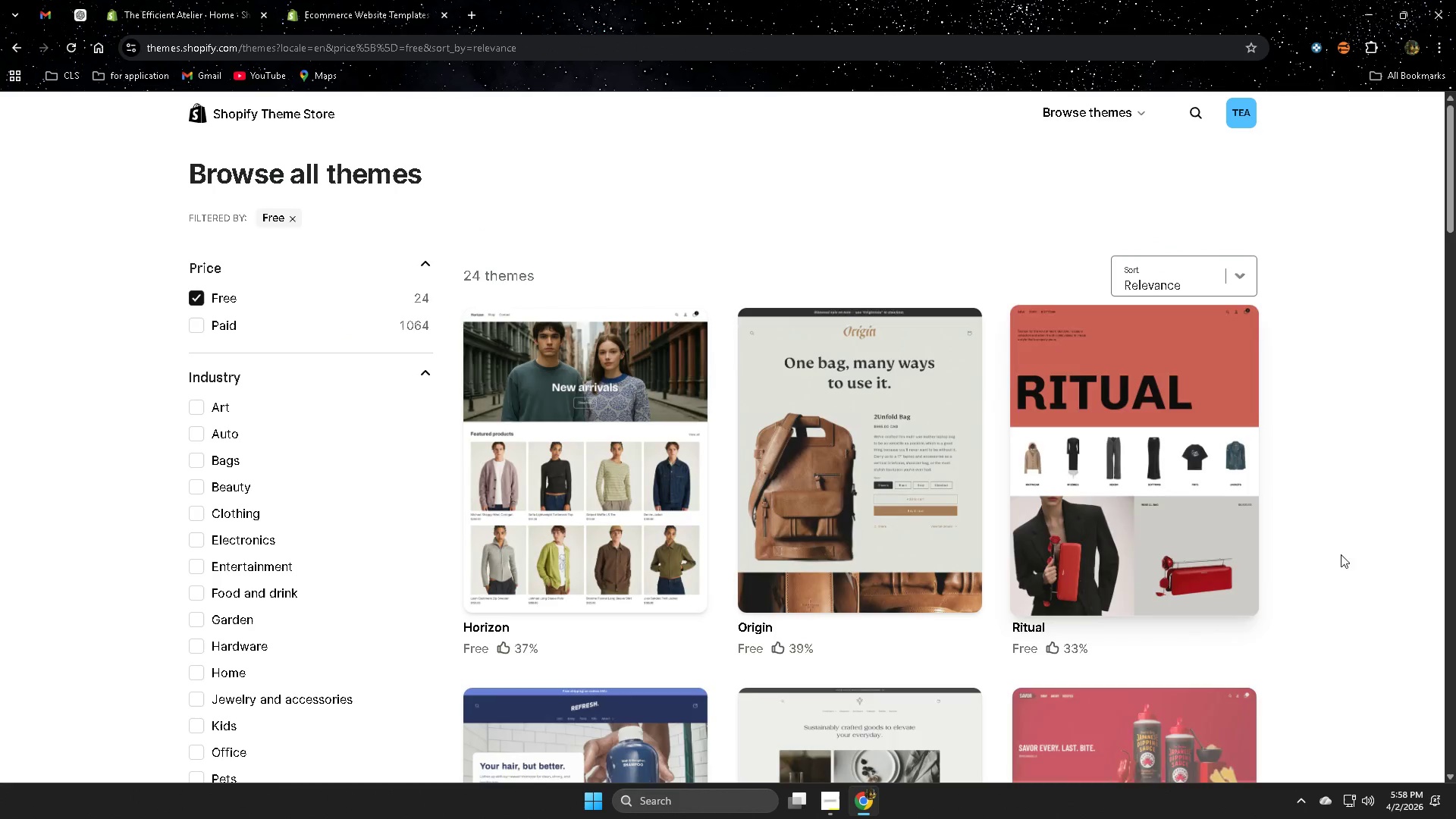 
scroll: coordinate [1361, 516], scroll_direction: down, amount: 18.0
 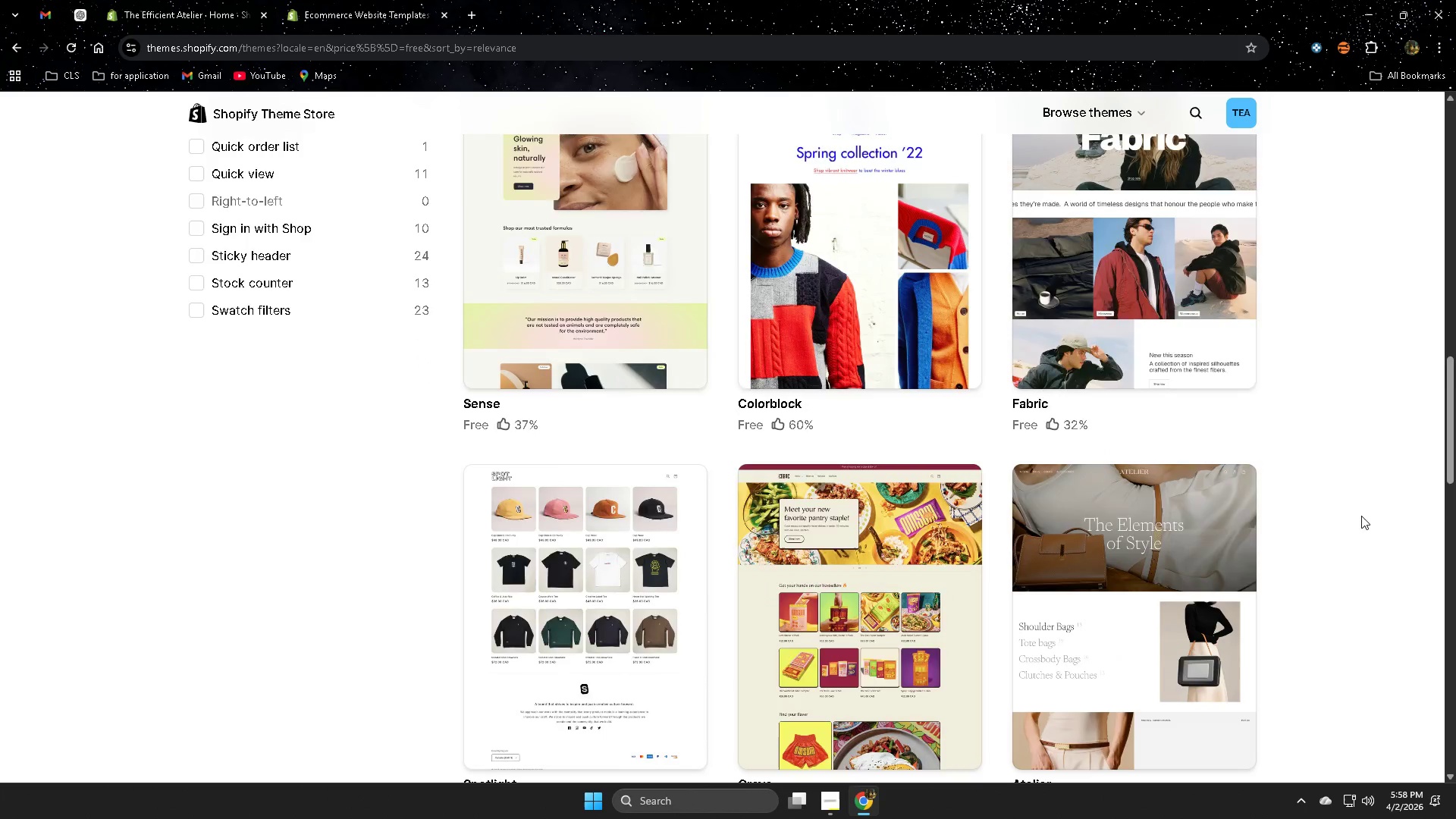 
scroll: coordinate [1057, 453], scroll_direction: down, amount: 6.0
 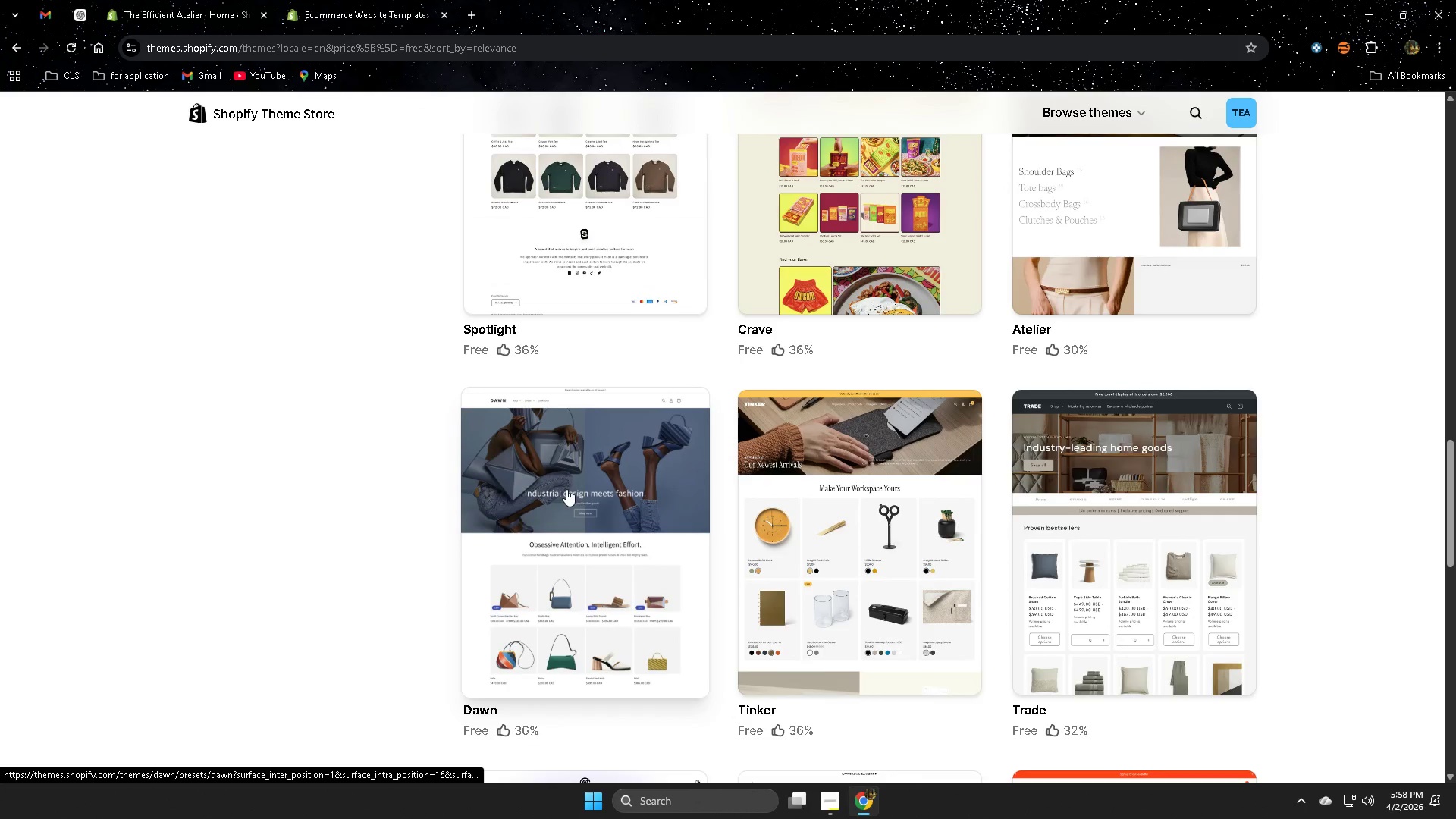 
left_click([566, 489])
 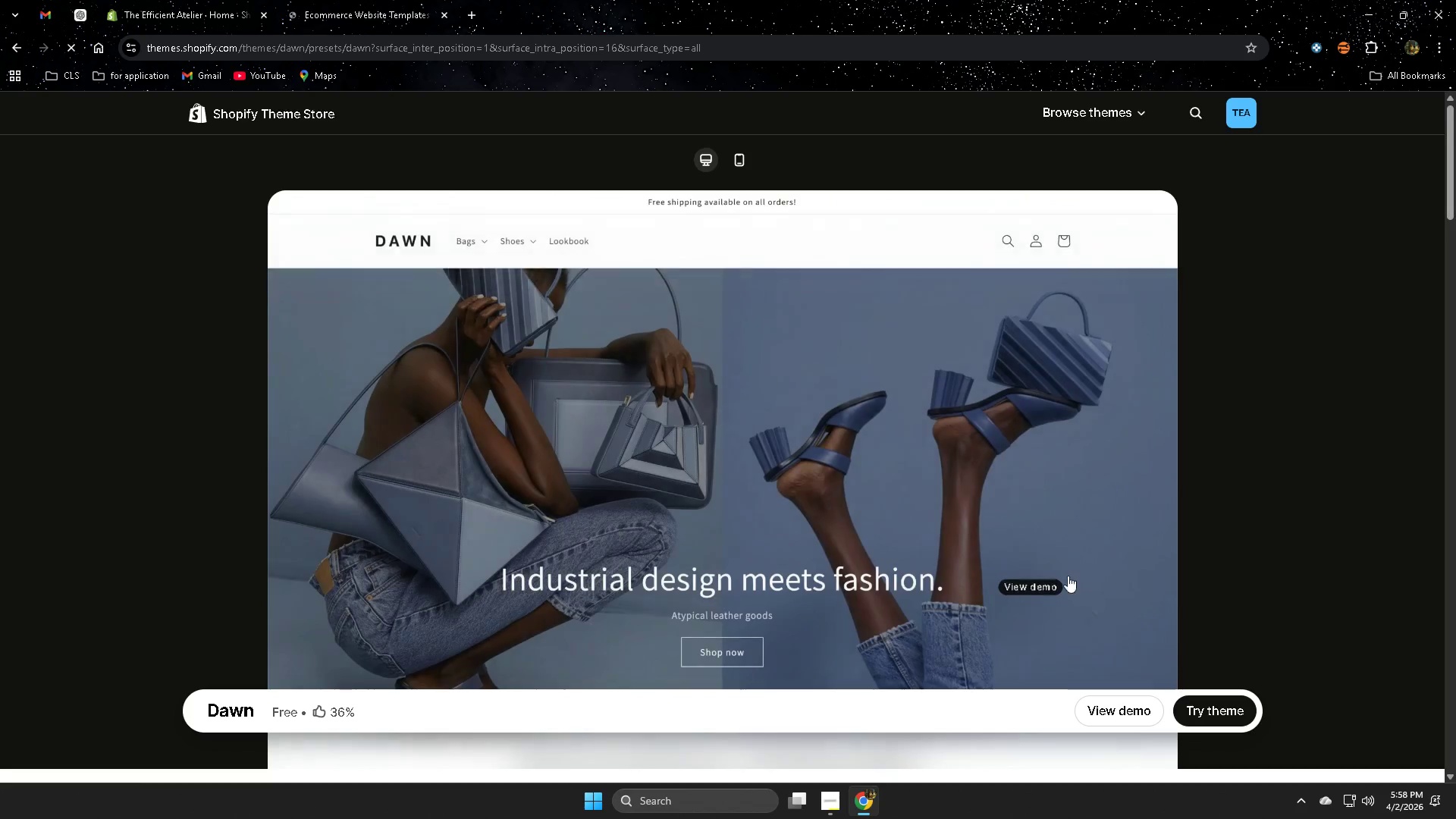 
left_click([1230, 715])
 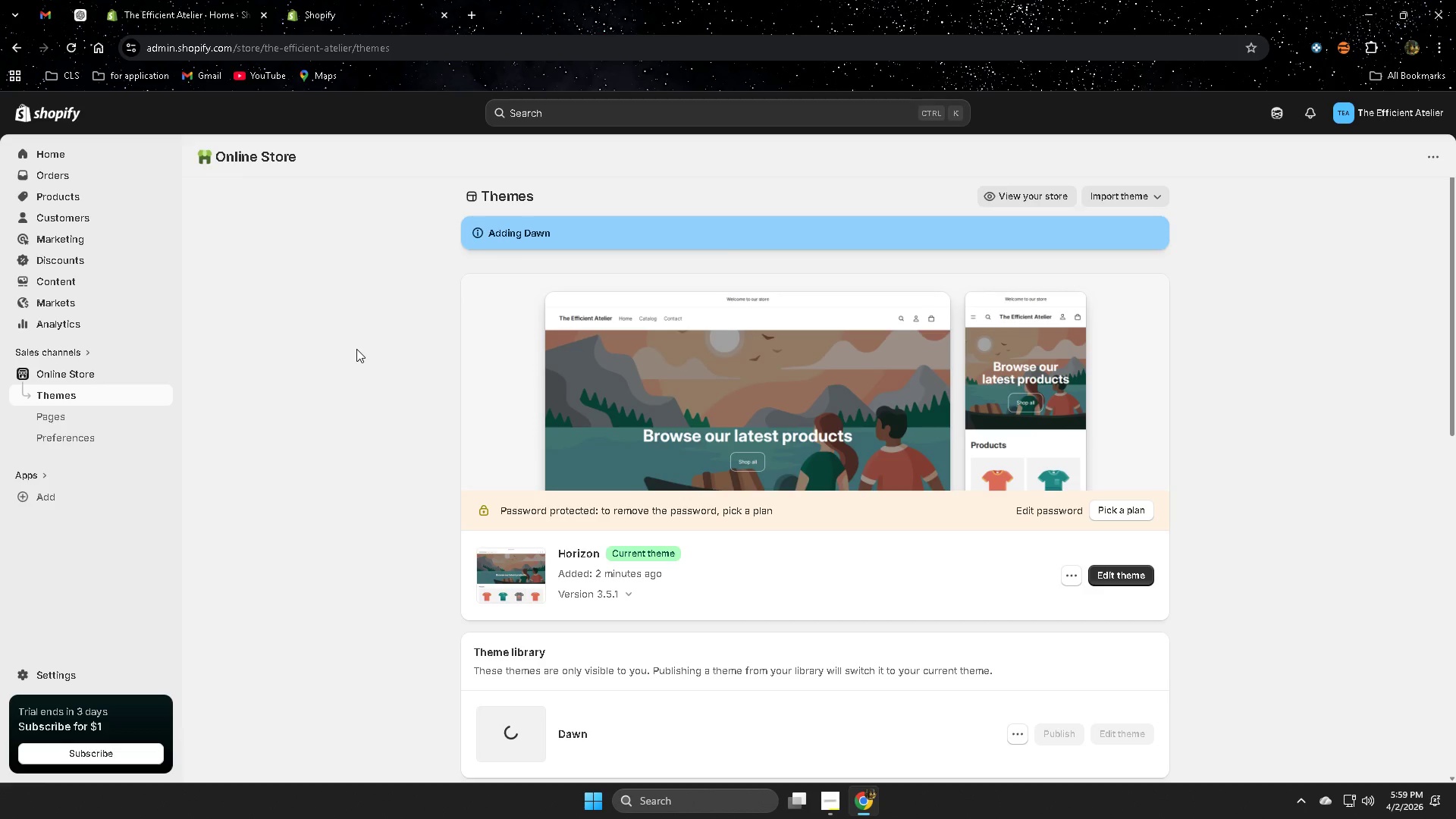 
wait(21.61)
 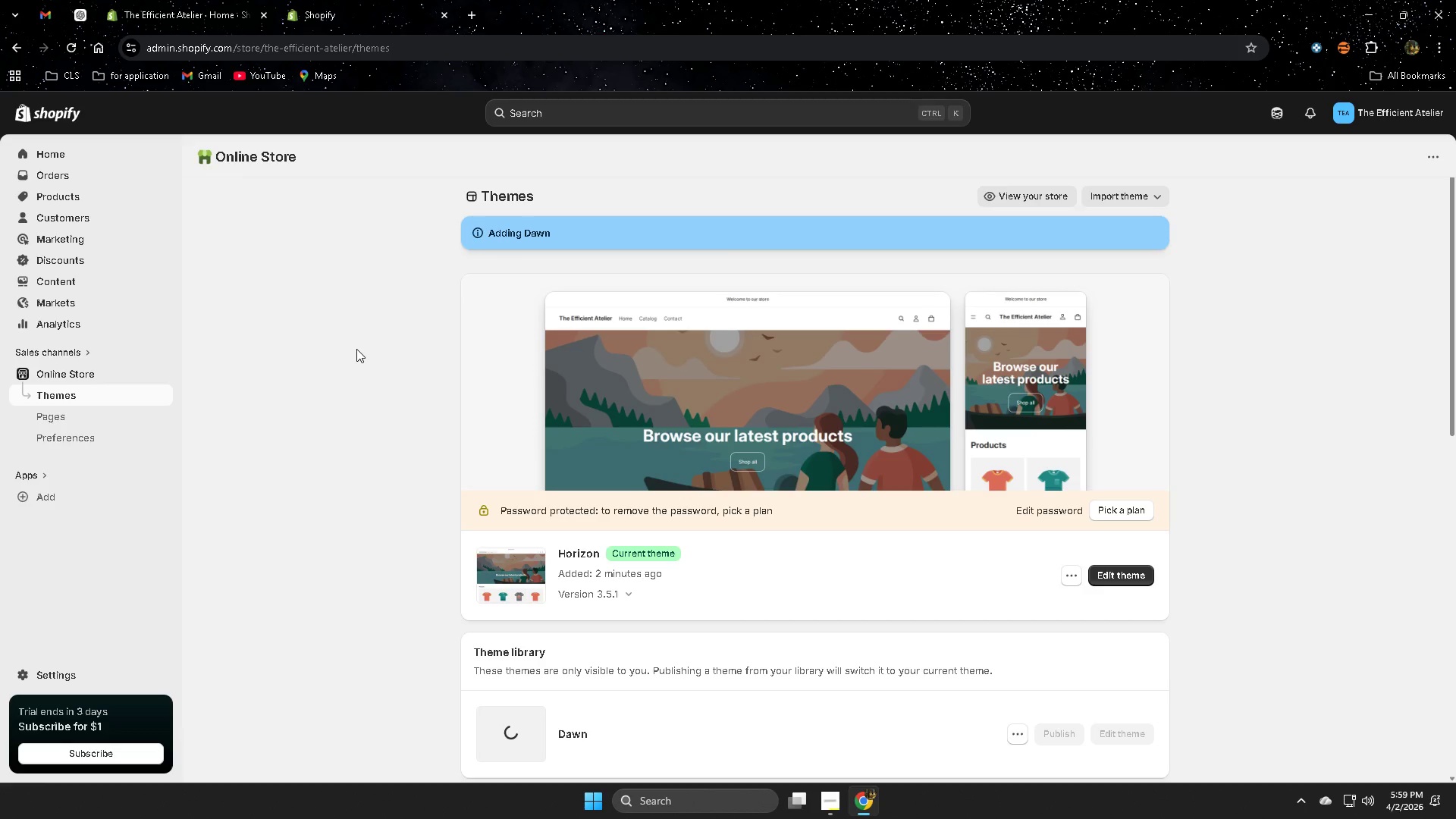 
scroll: coordinate [466, 237], scroll_direction: down, amount: 3.0
 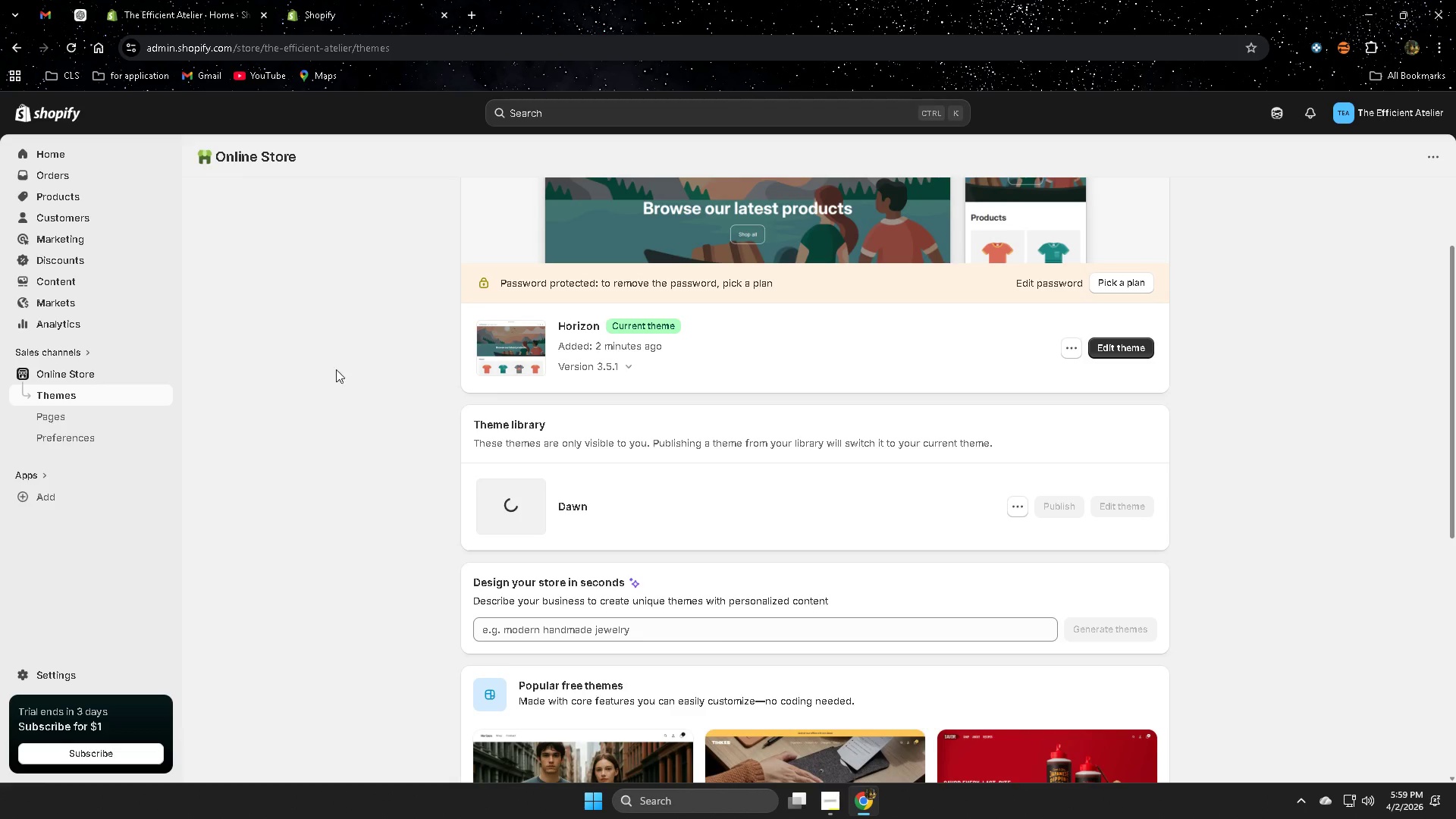 
wait(5.28)
 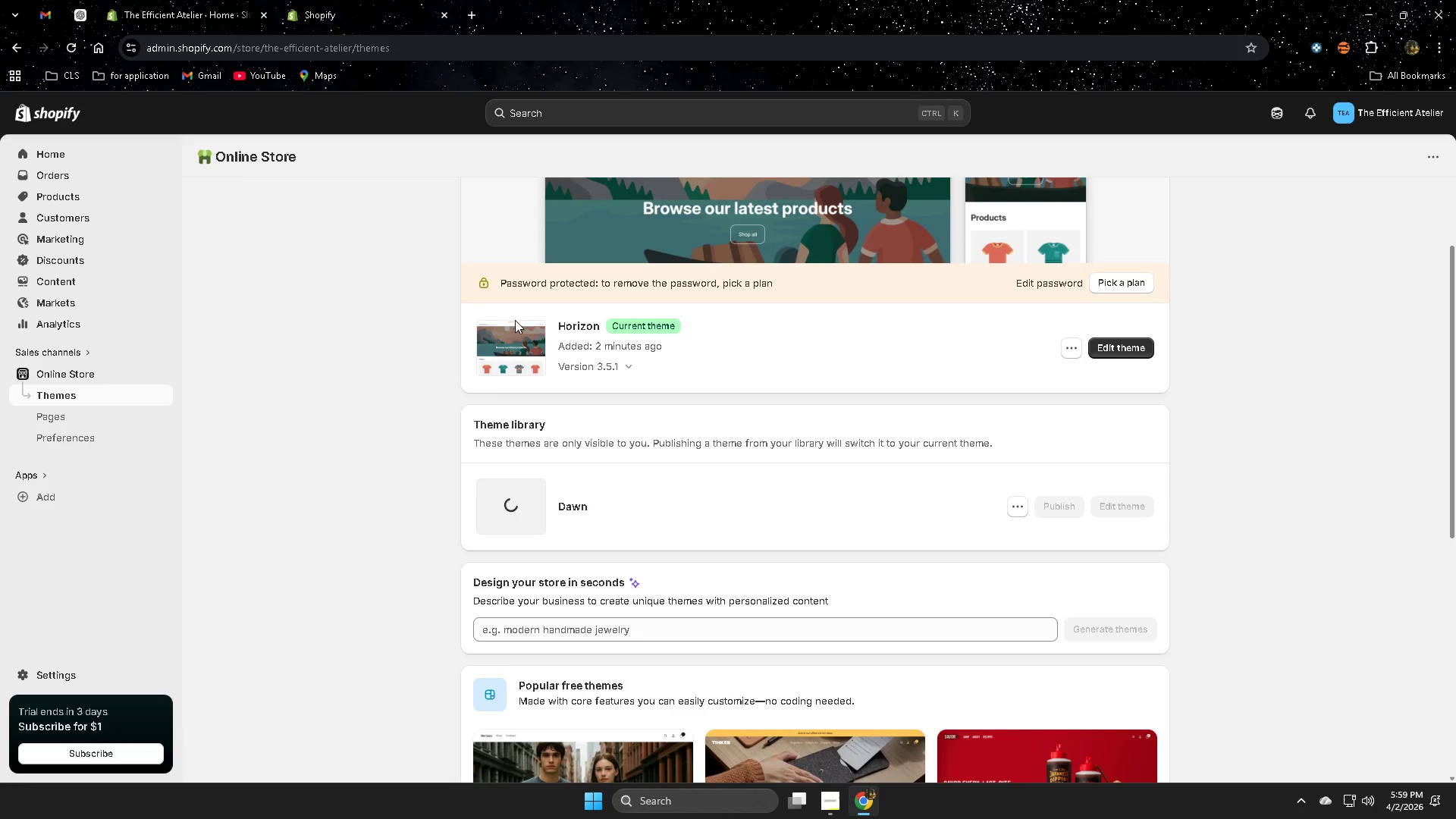 
left_click([824, 798])